 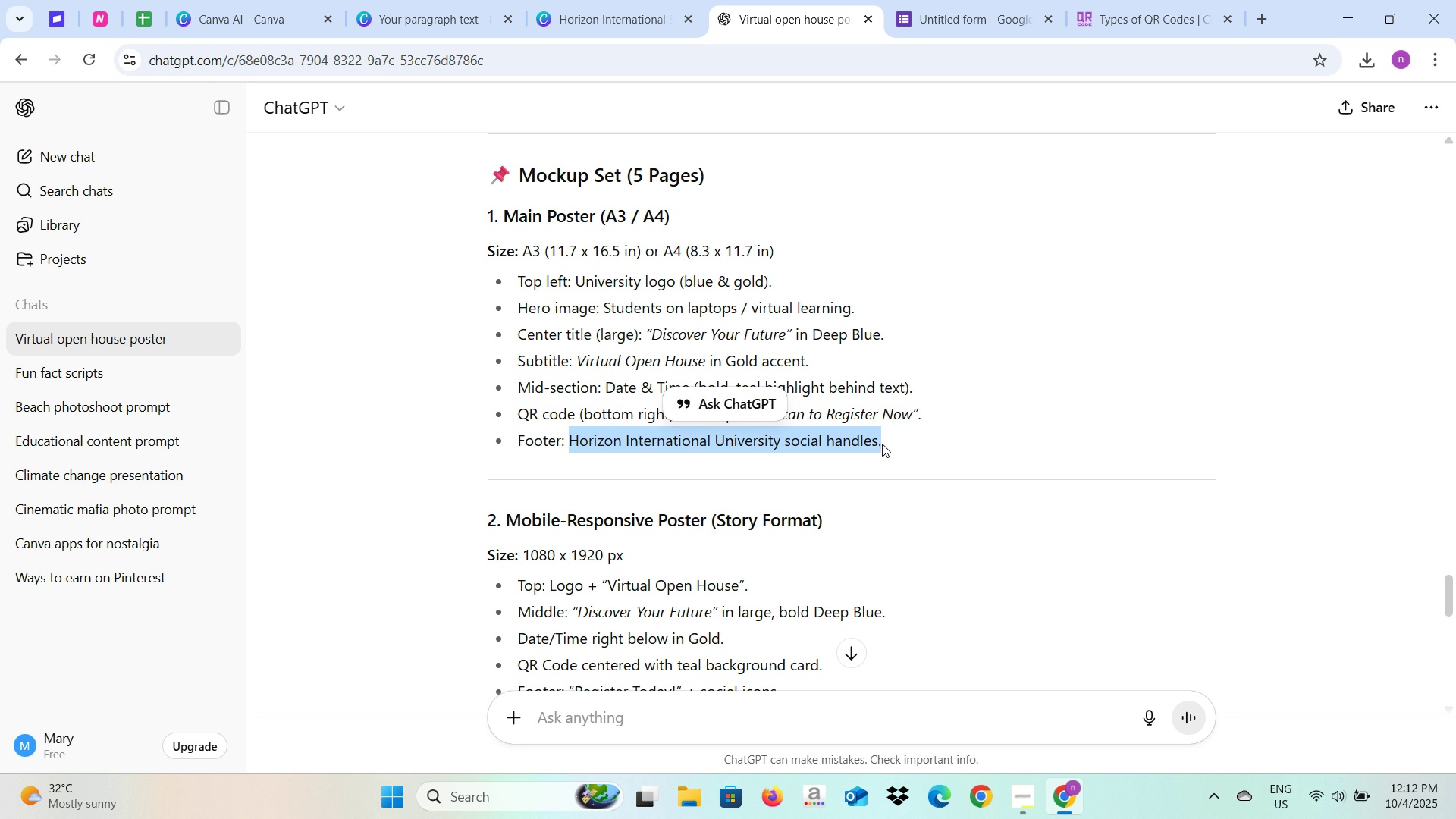 
key(Control+C)
 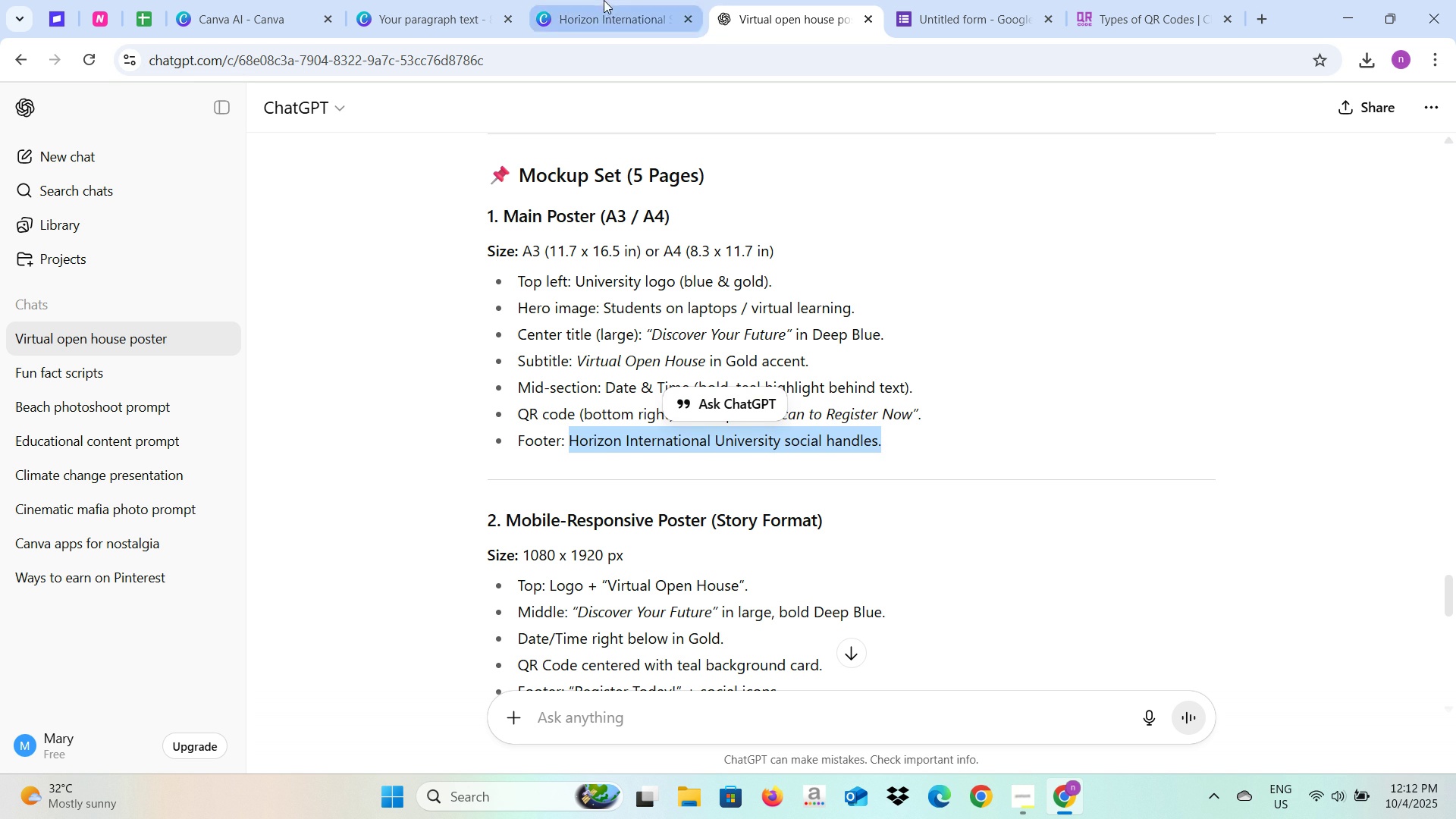 
left_click([604, 0])
 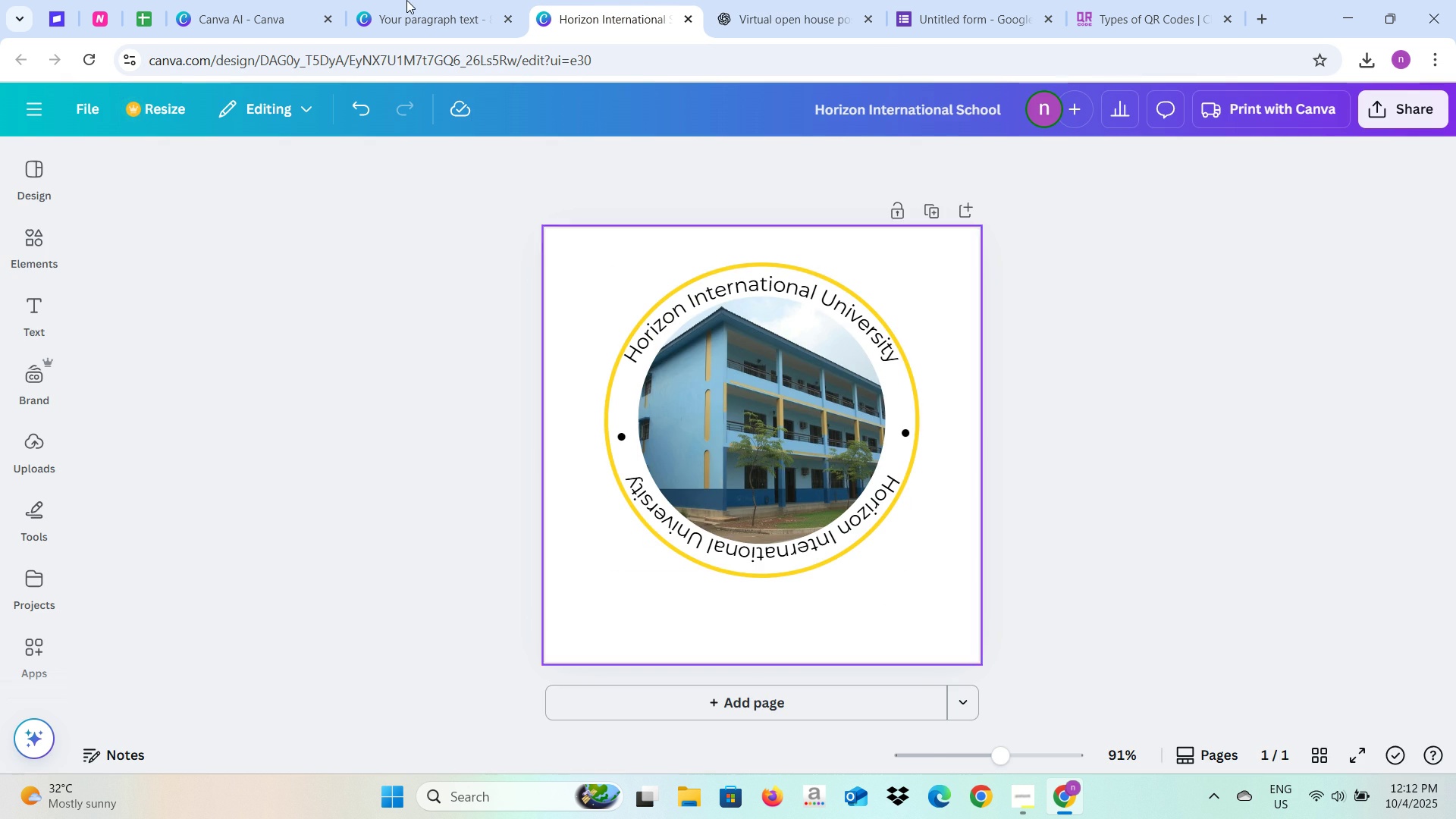 
left_click([408, 0])
 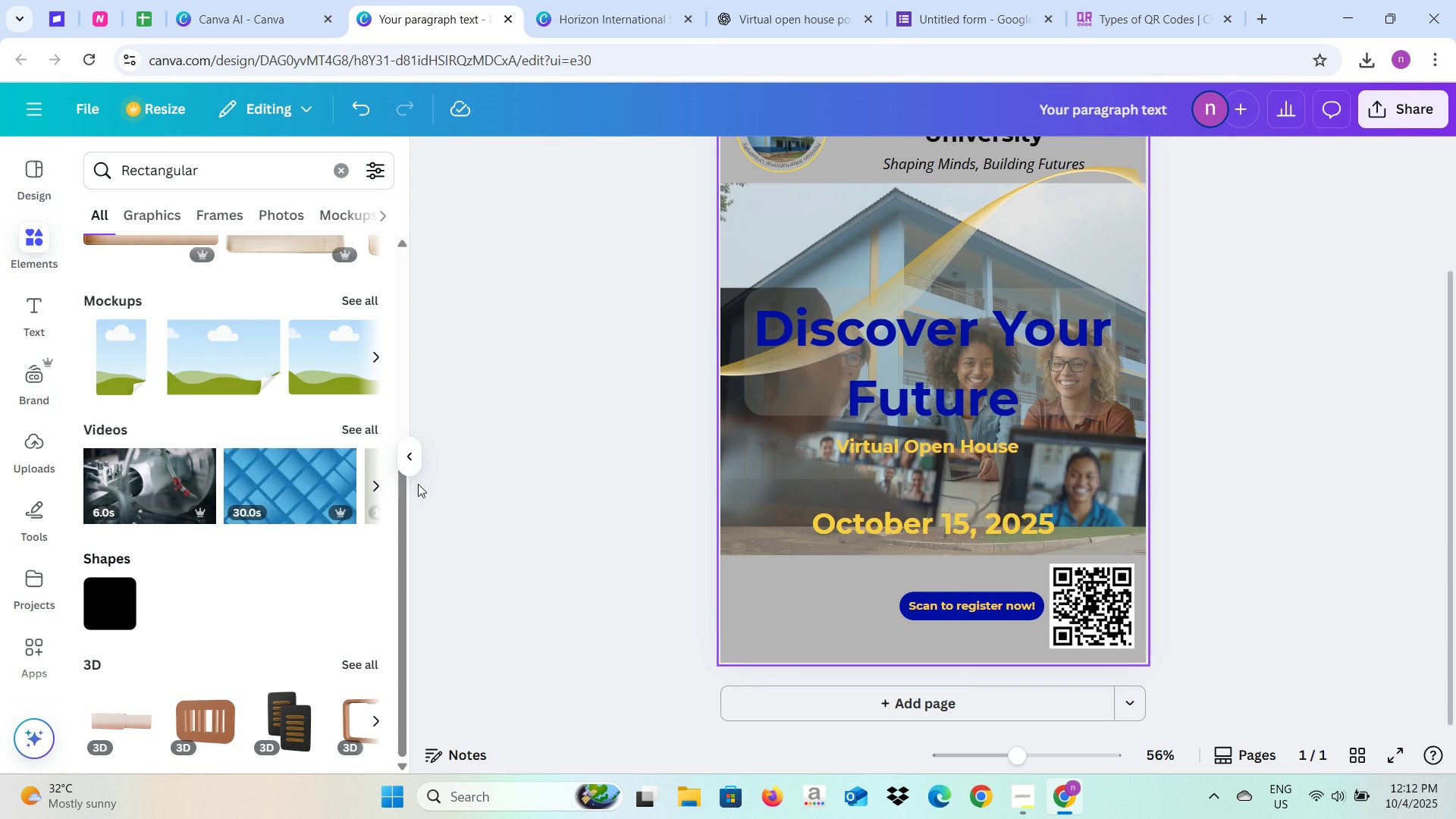 
left_click([408, 456])
 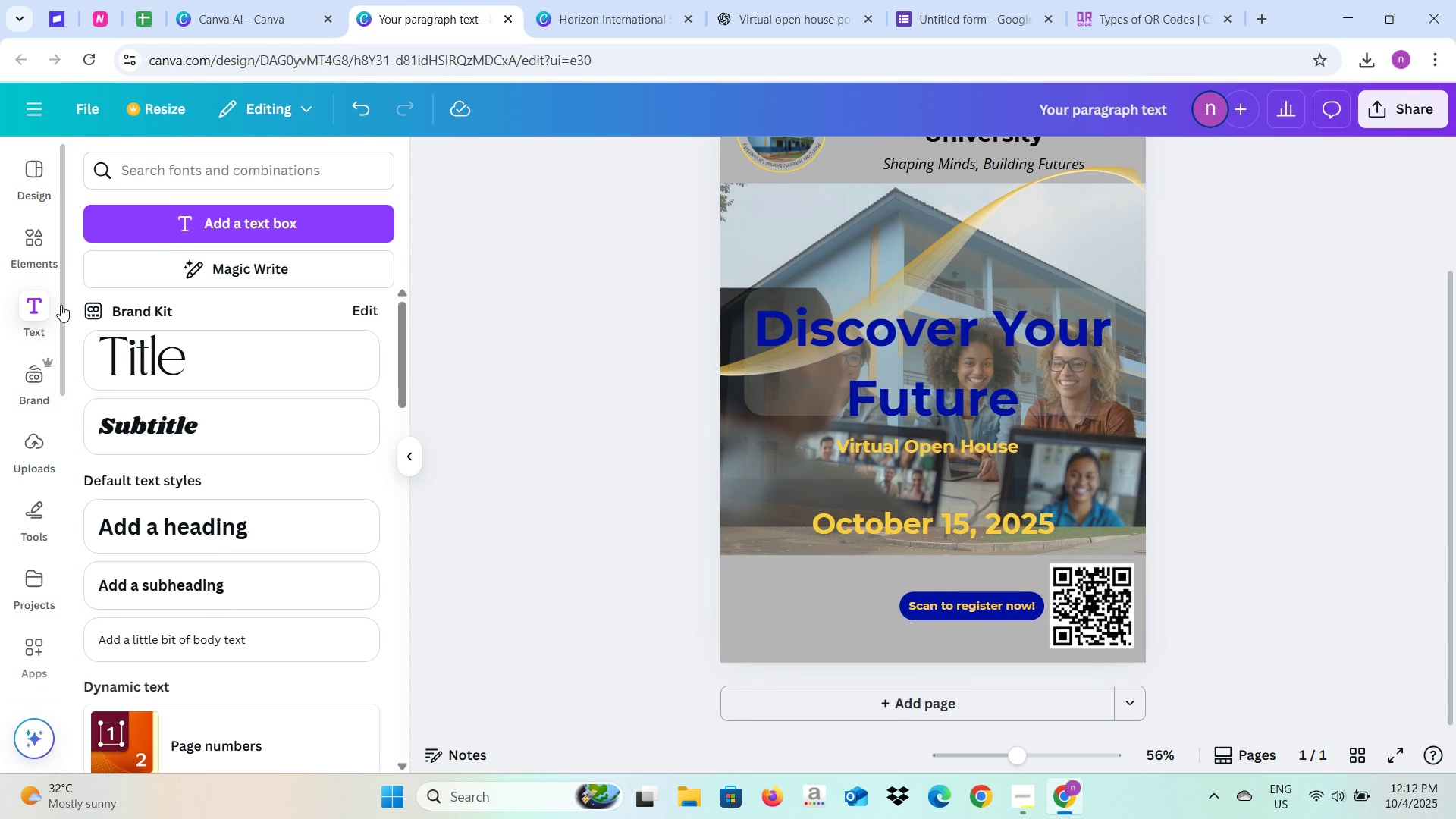 
left_click([220, 226])